 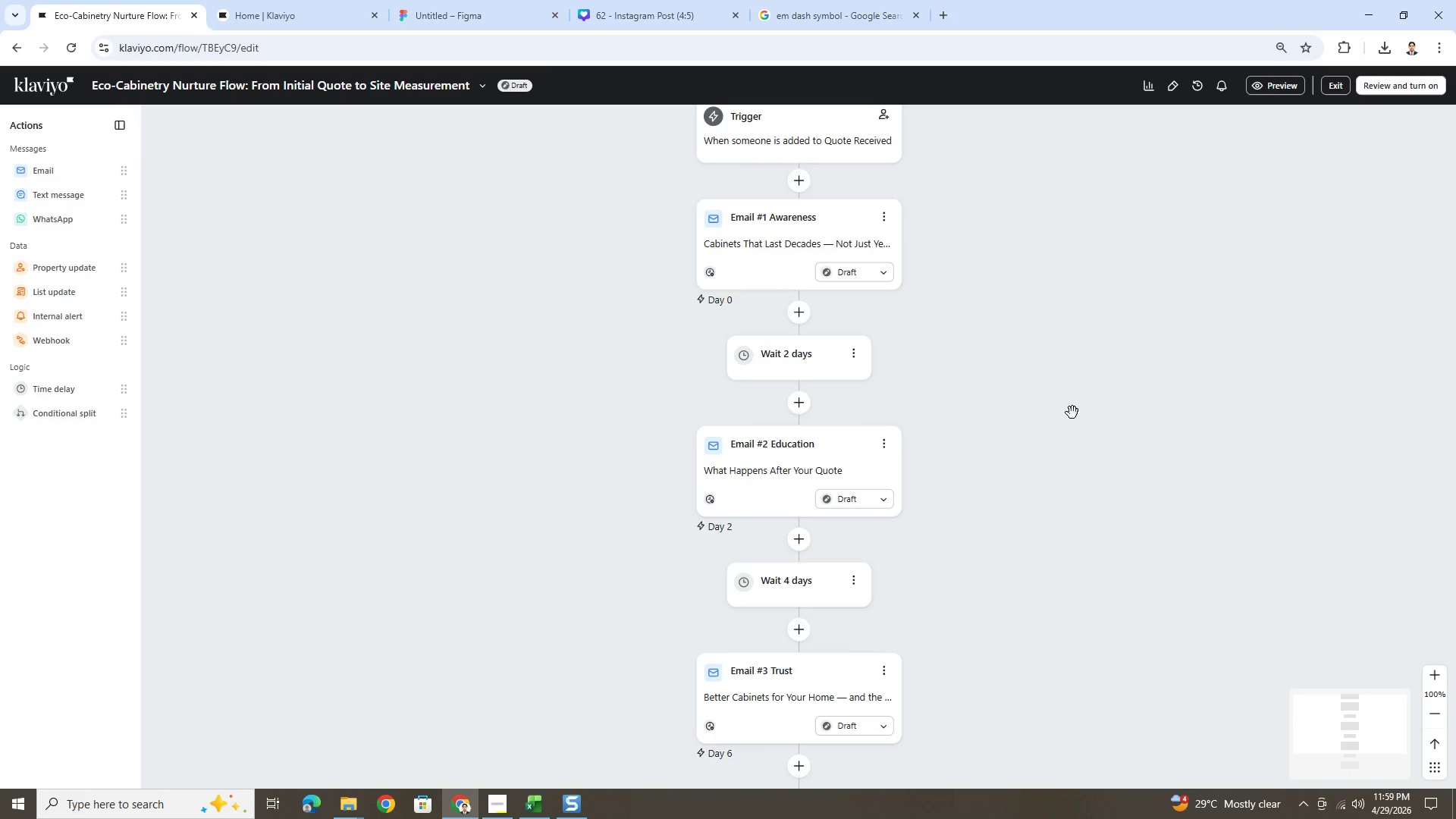 
scroll: coordinate [1014, 370], scroll_direction: up, amount: 4.0
 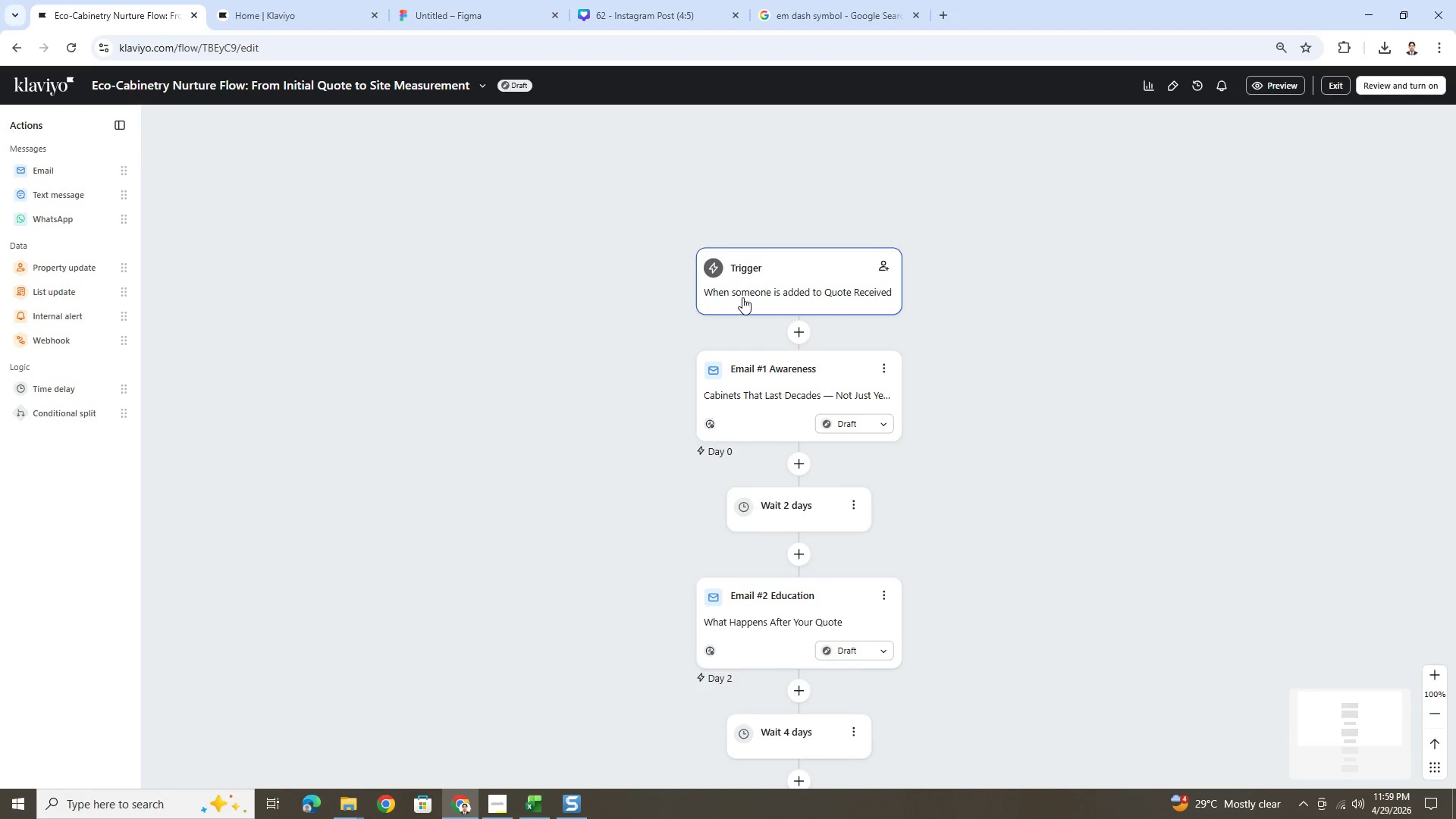 
left_click([751, 296])
 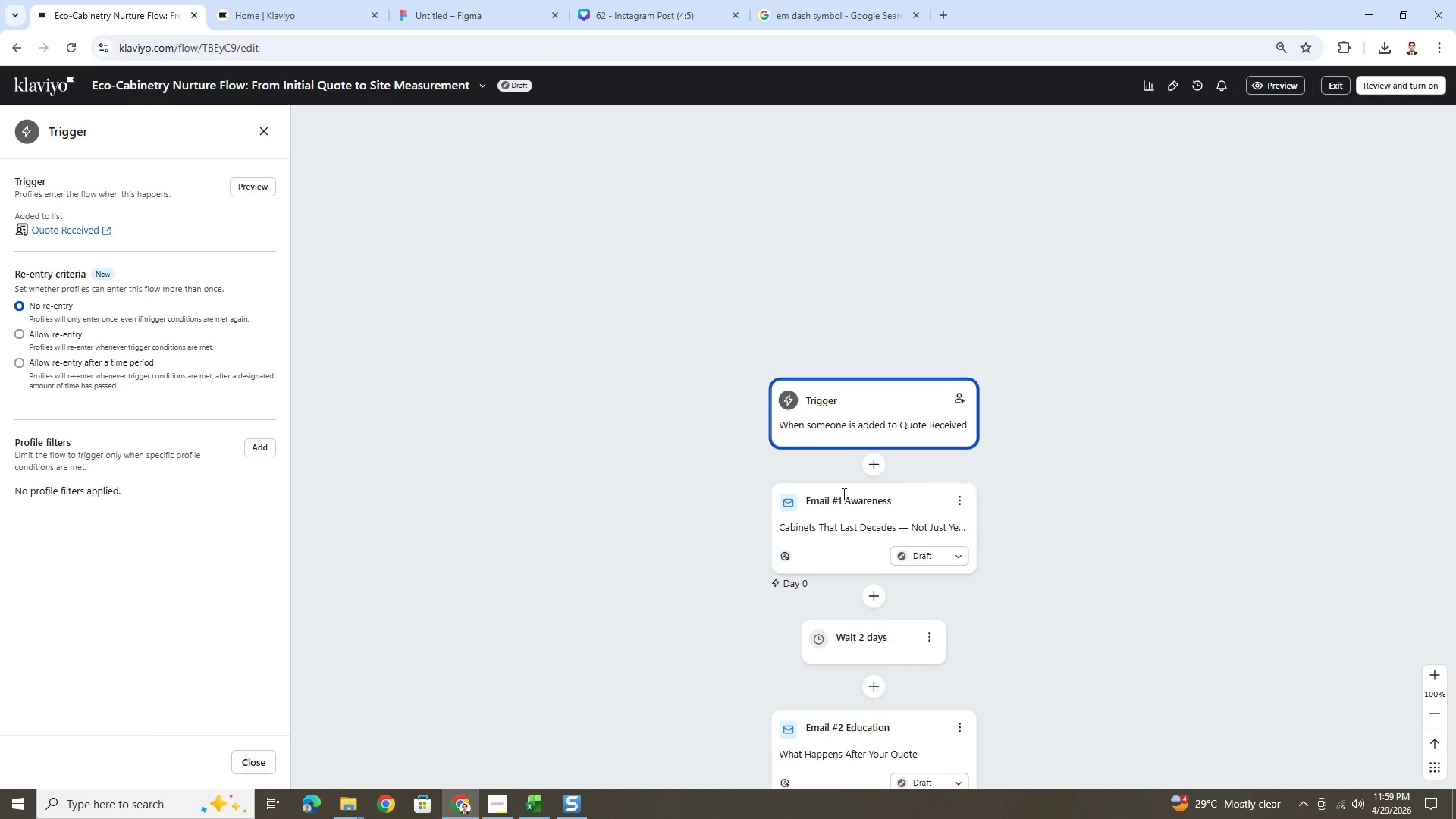 
left_click([853, 511])
 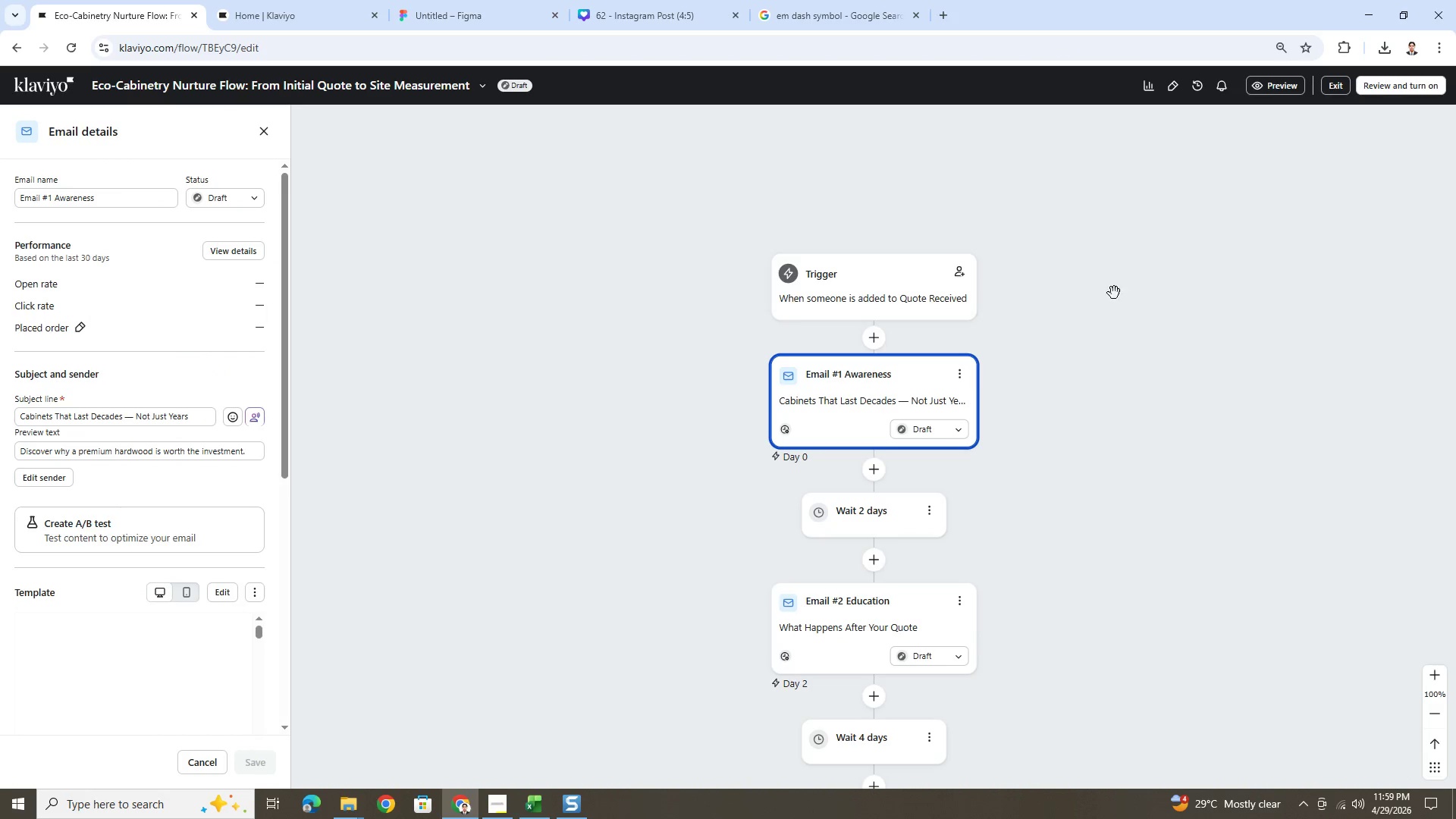 
left_click([961, 375])
 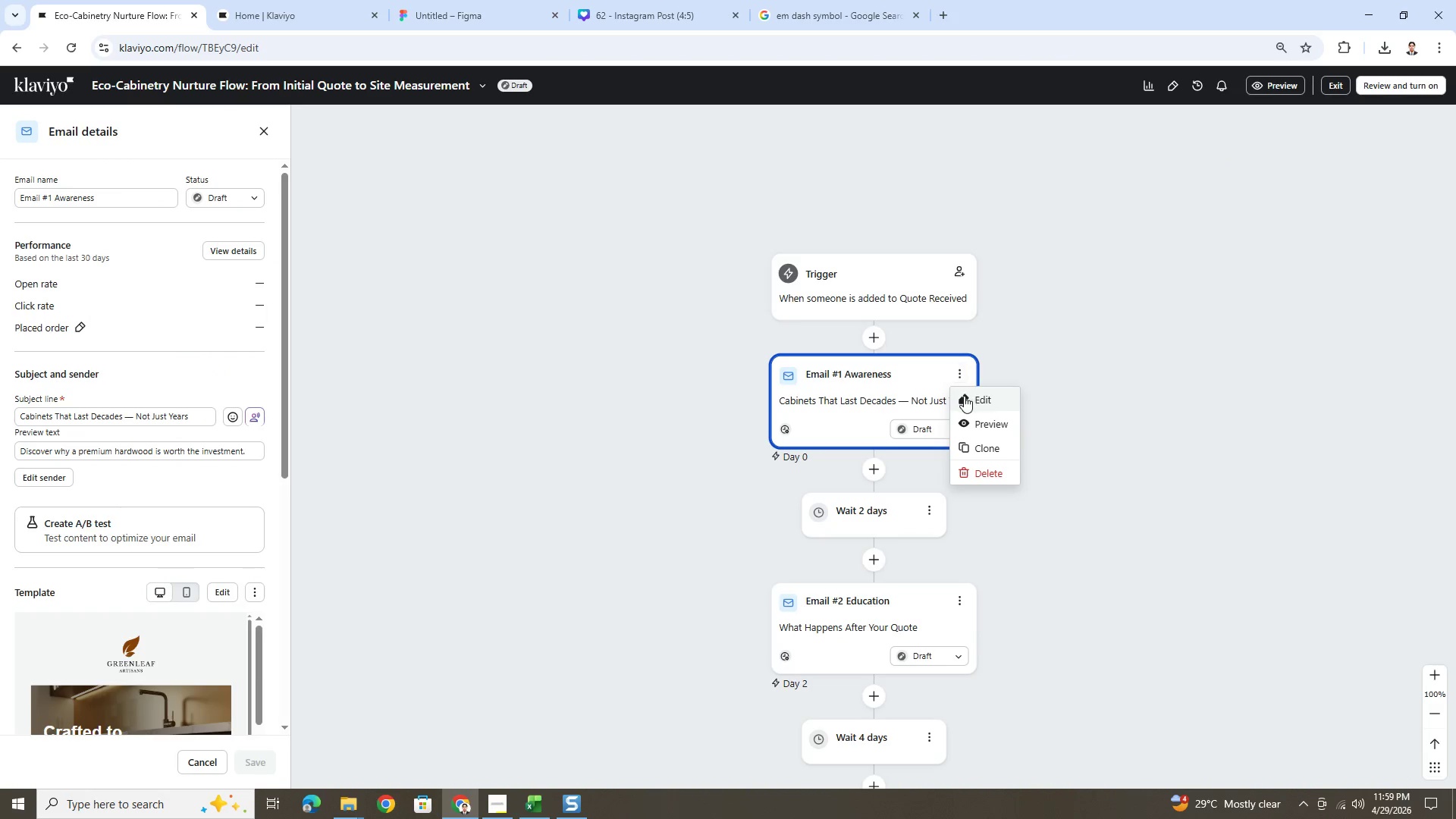 
left_click([965, 398])
 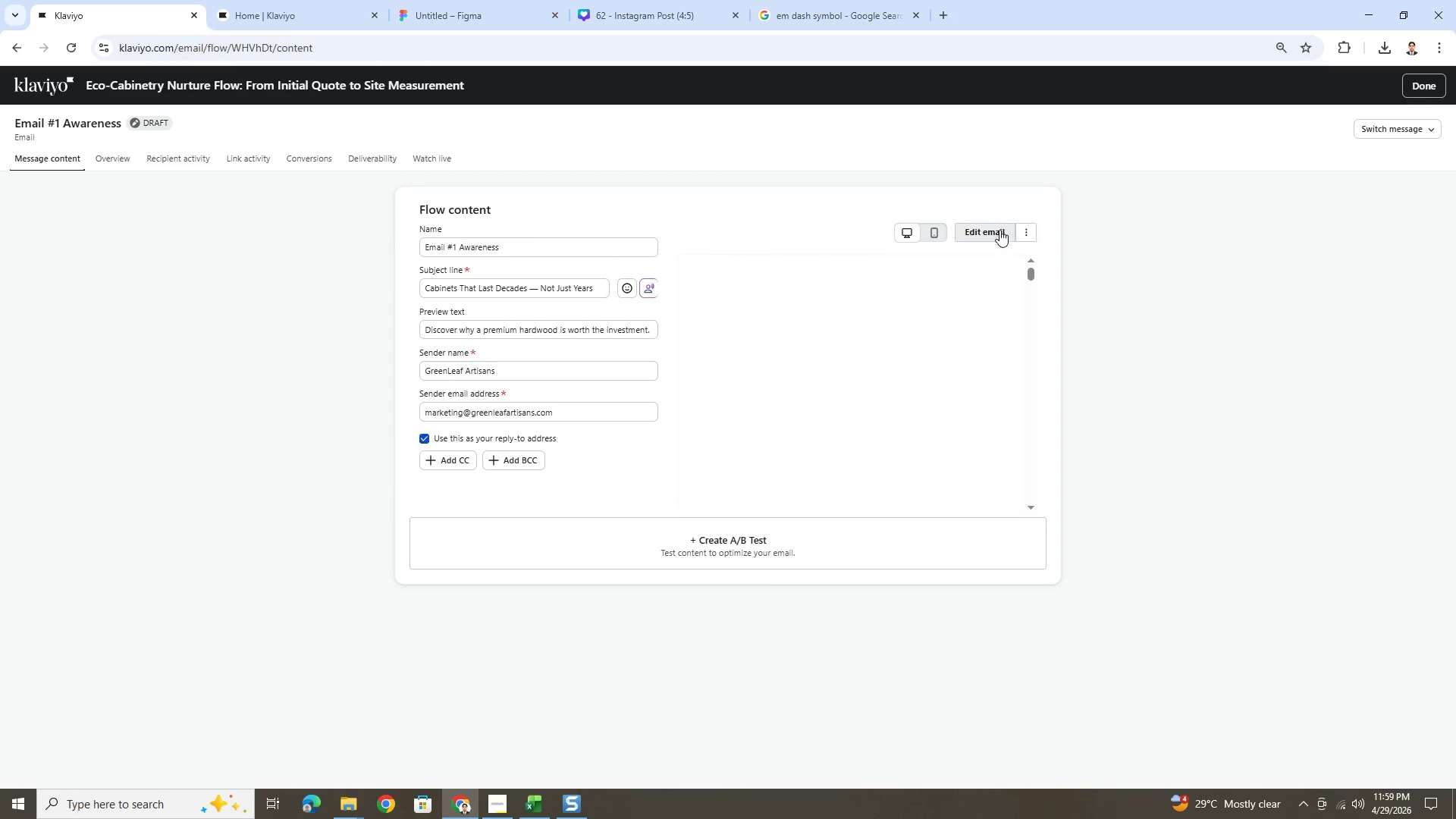 
left_click([999, 233])
 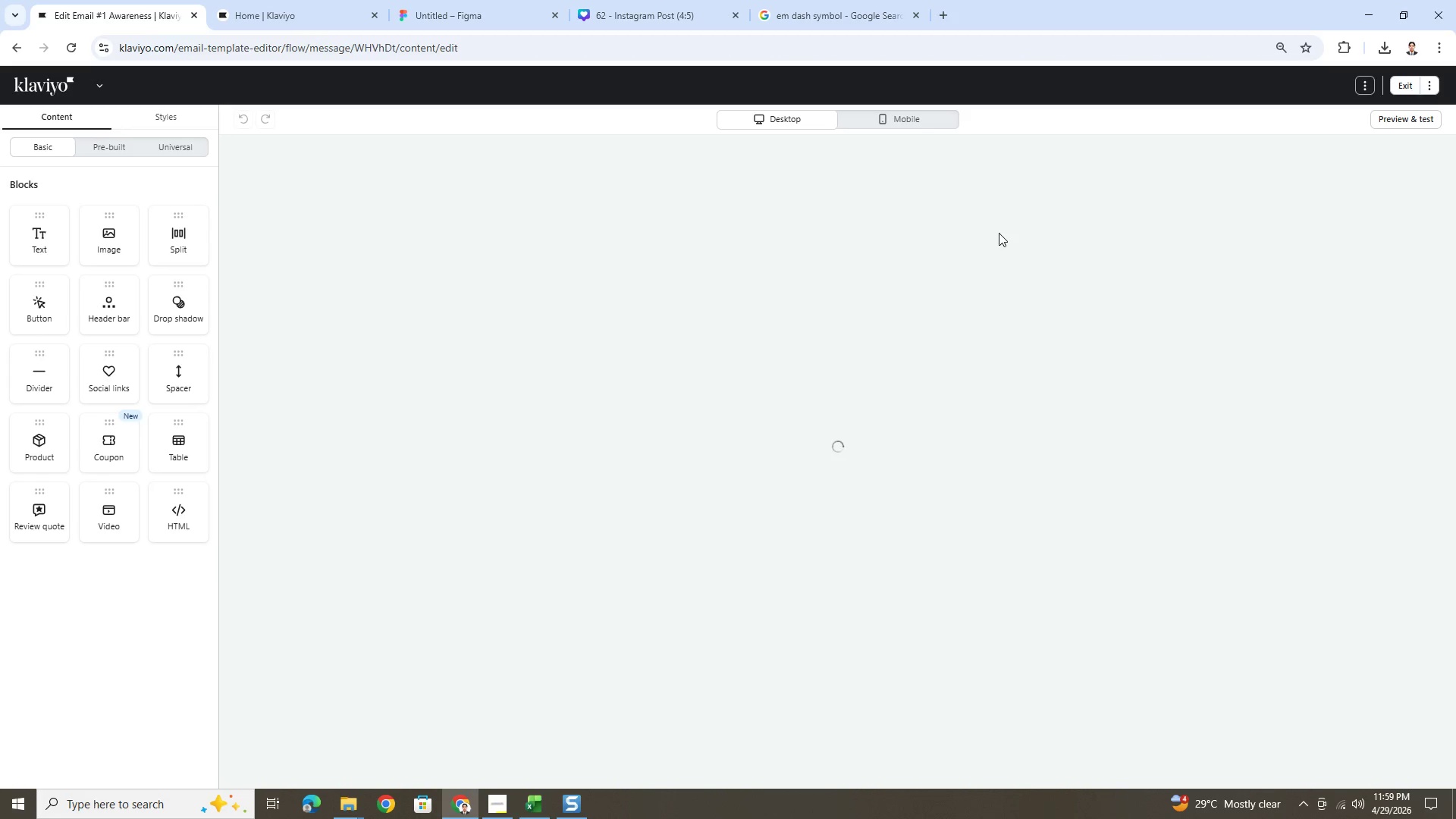 
wait(9.48)
 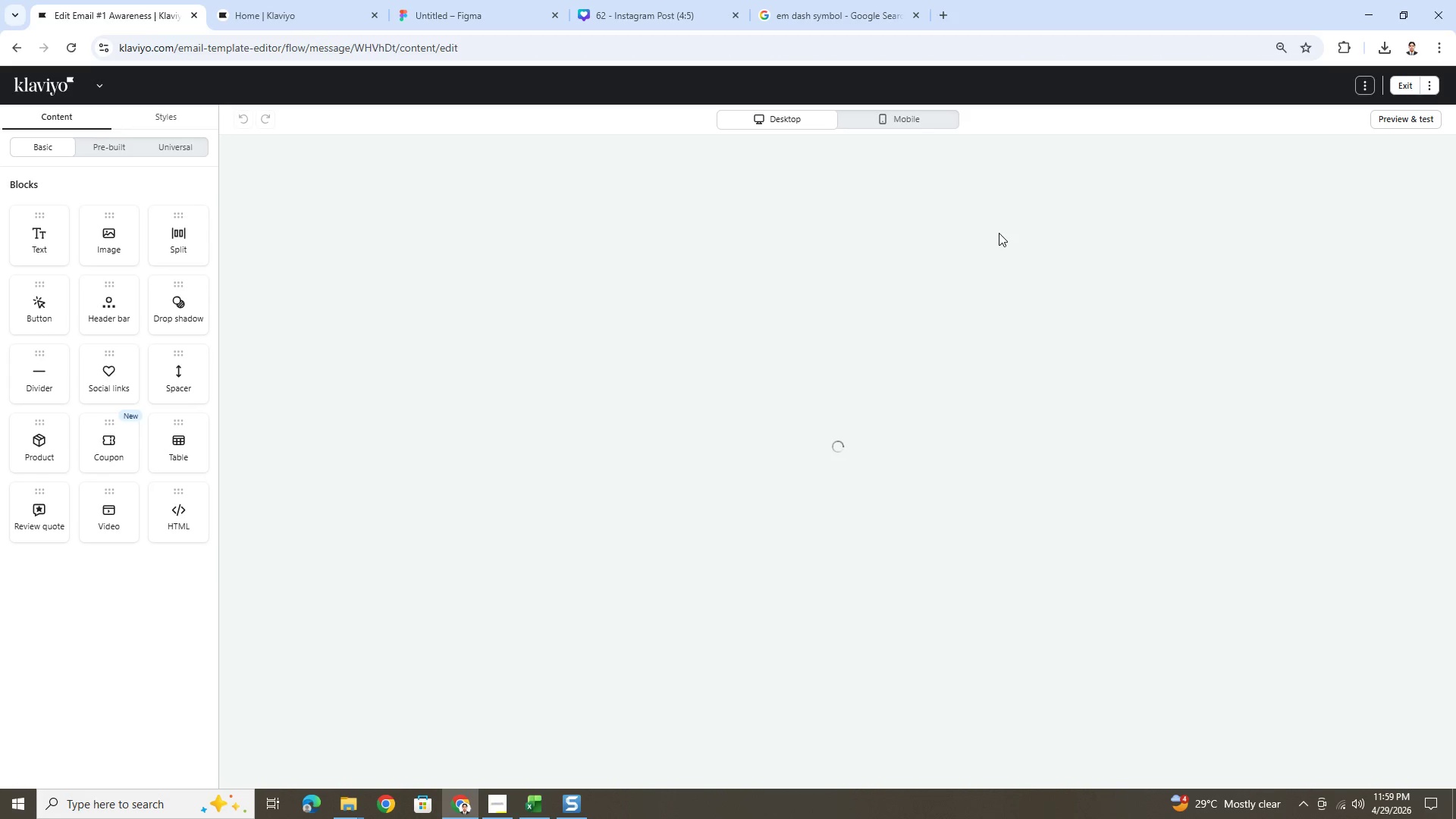 
scroll: coordinate [1131, 223], scroll_direction: down, amount: 6.0
 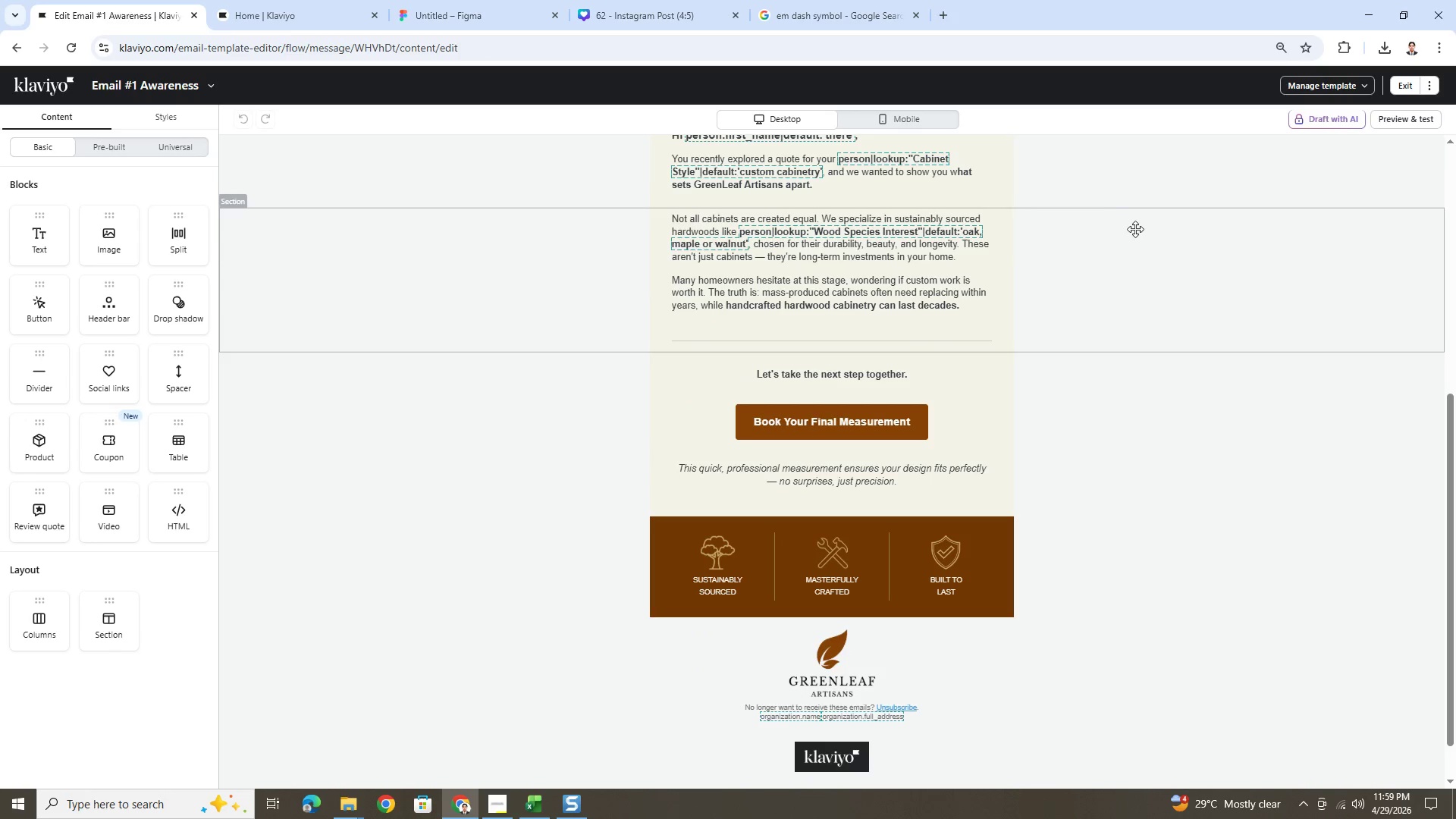 
scroll: coordinate [1138, 239], scroll_direction: up, amount: 2.0
 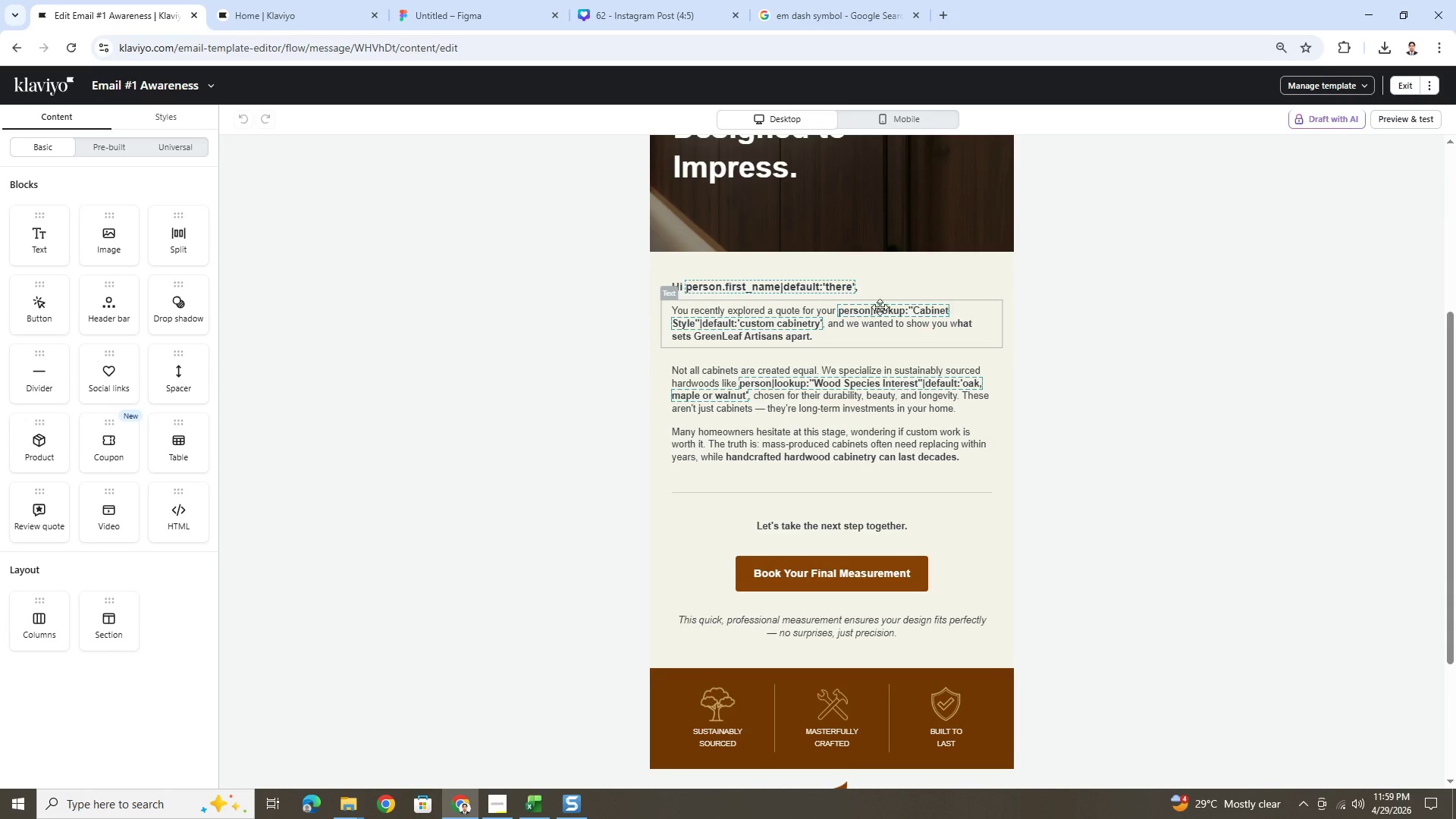 
double_click([864, 313])
 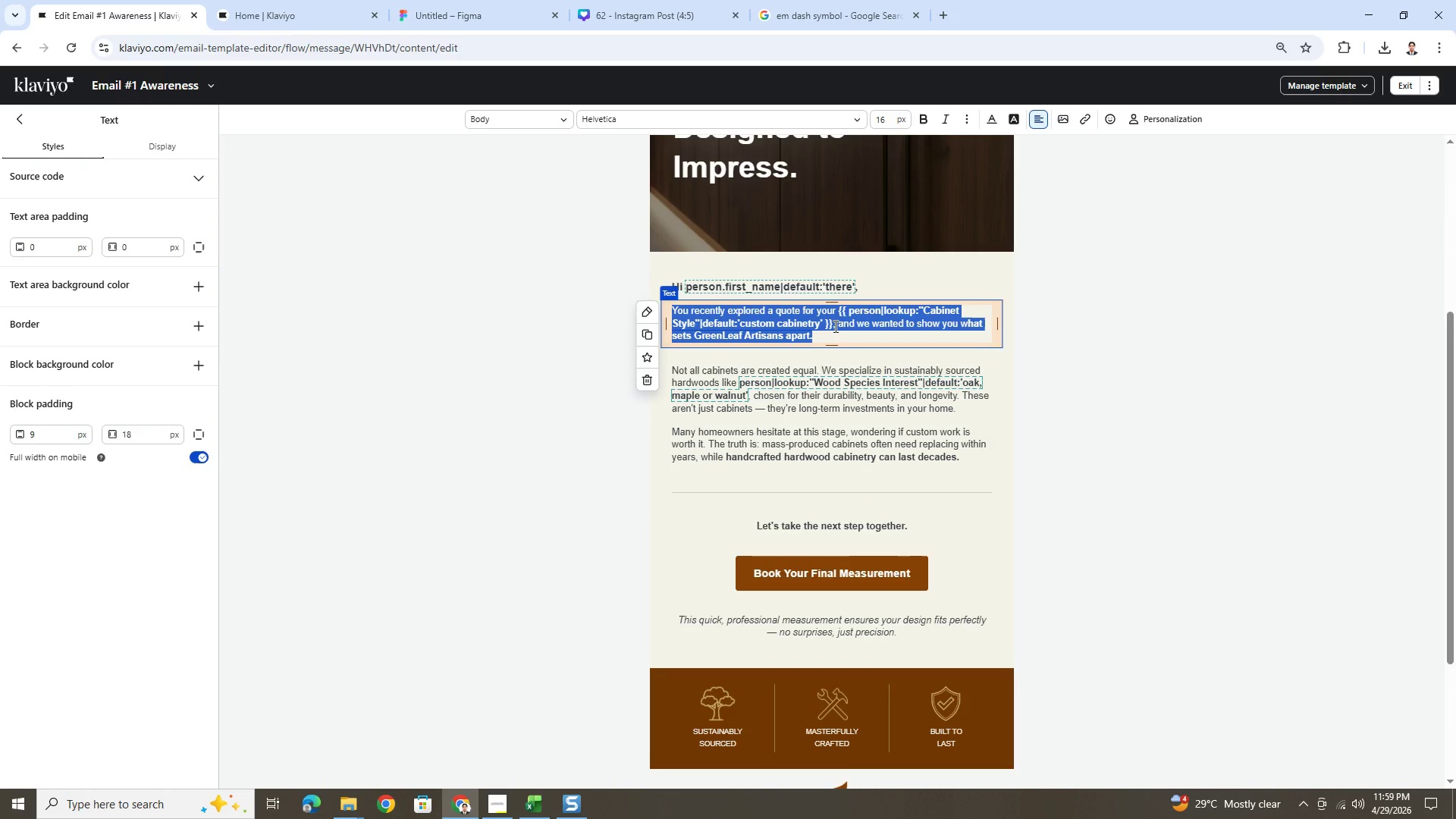 
left_click([836, 327])
 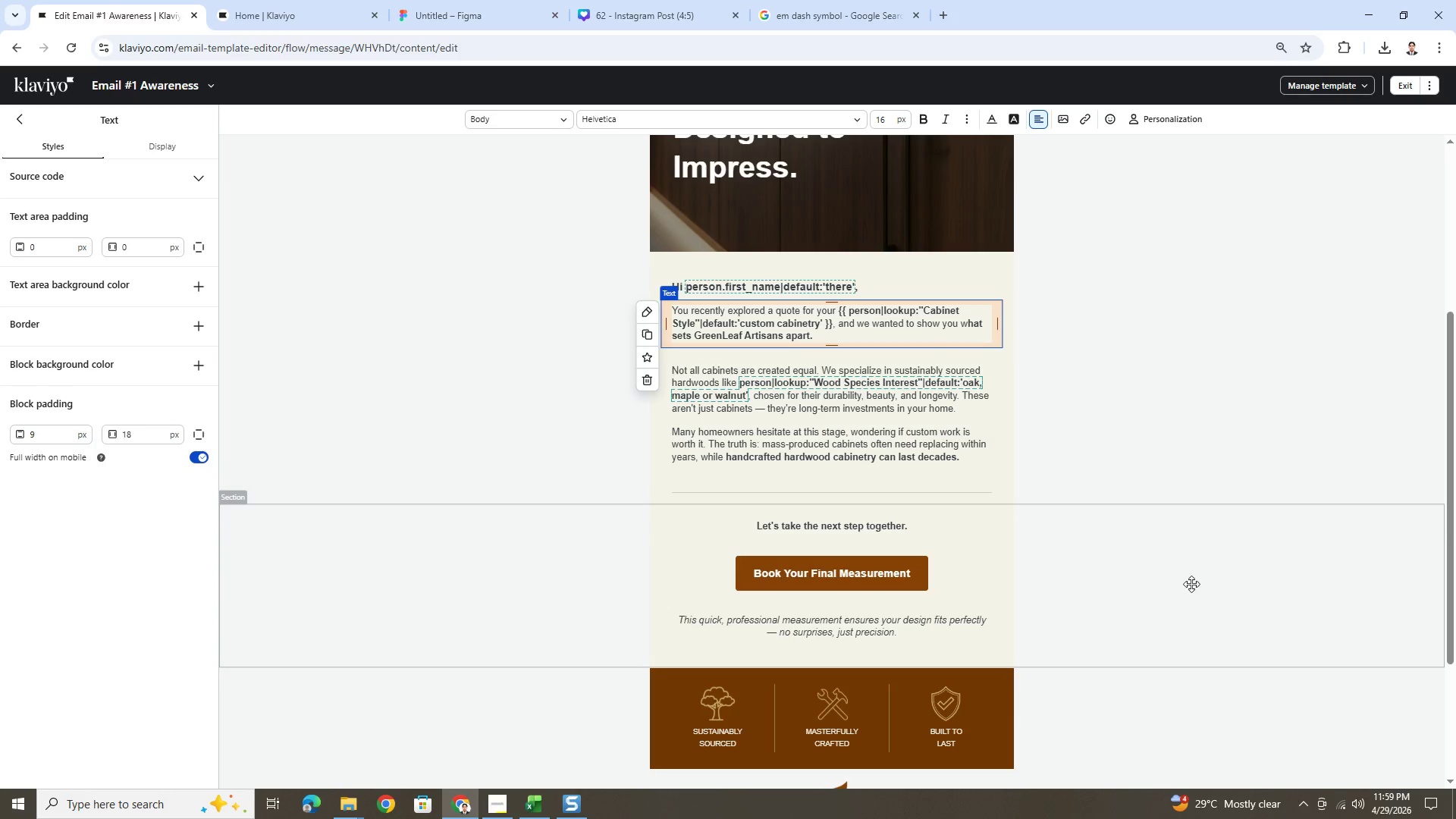 
wait(10.19)
 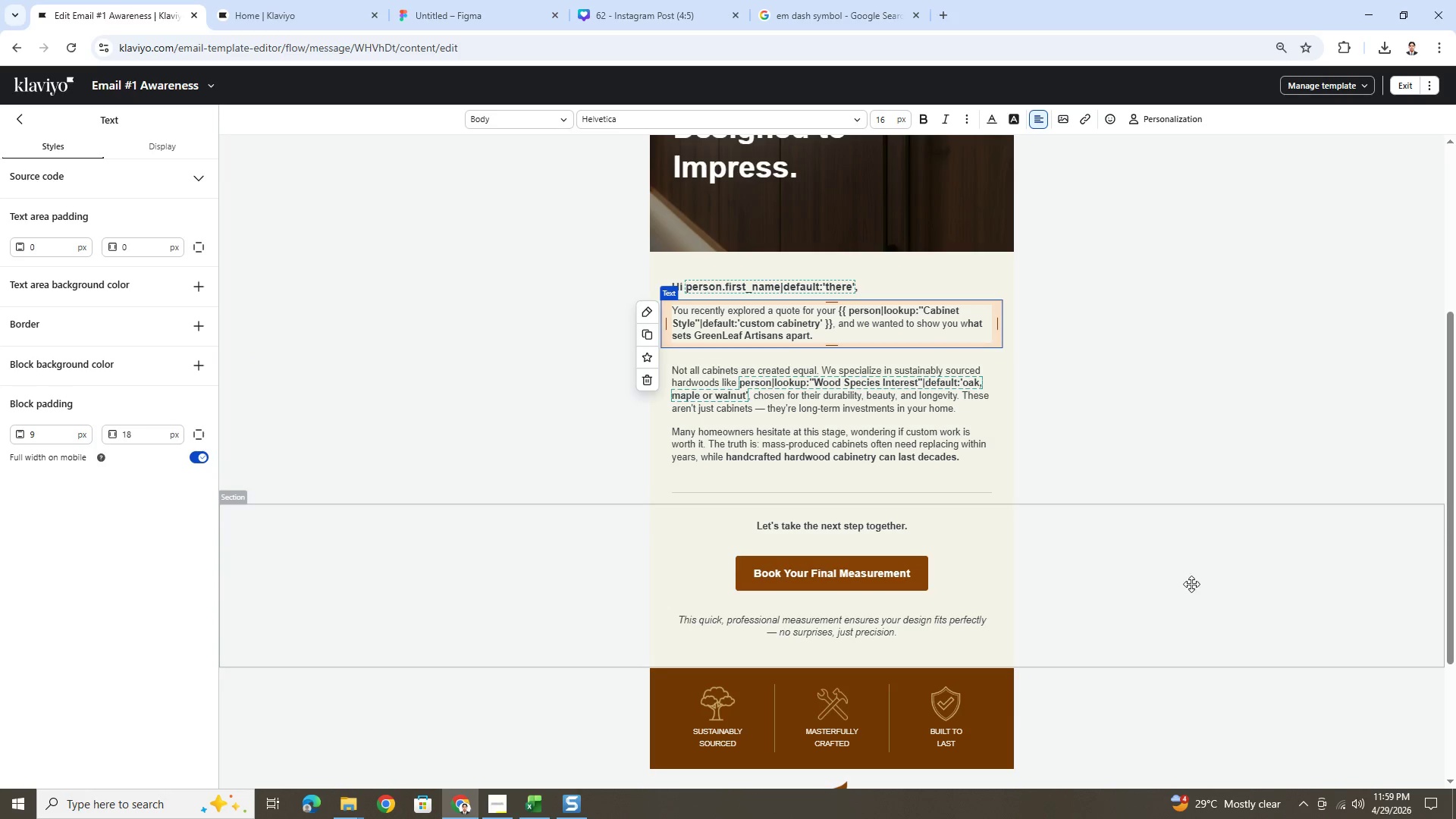 
key(Alt+AltLeft)
 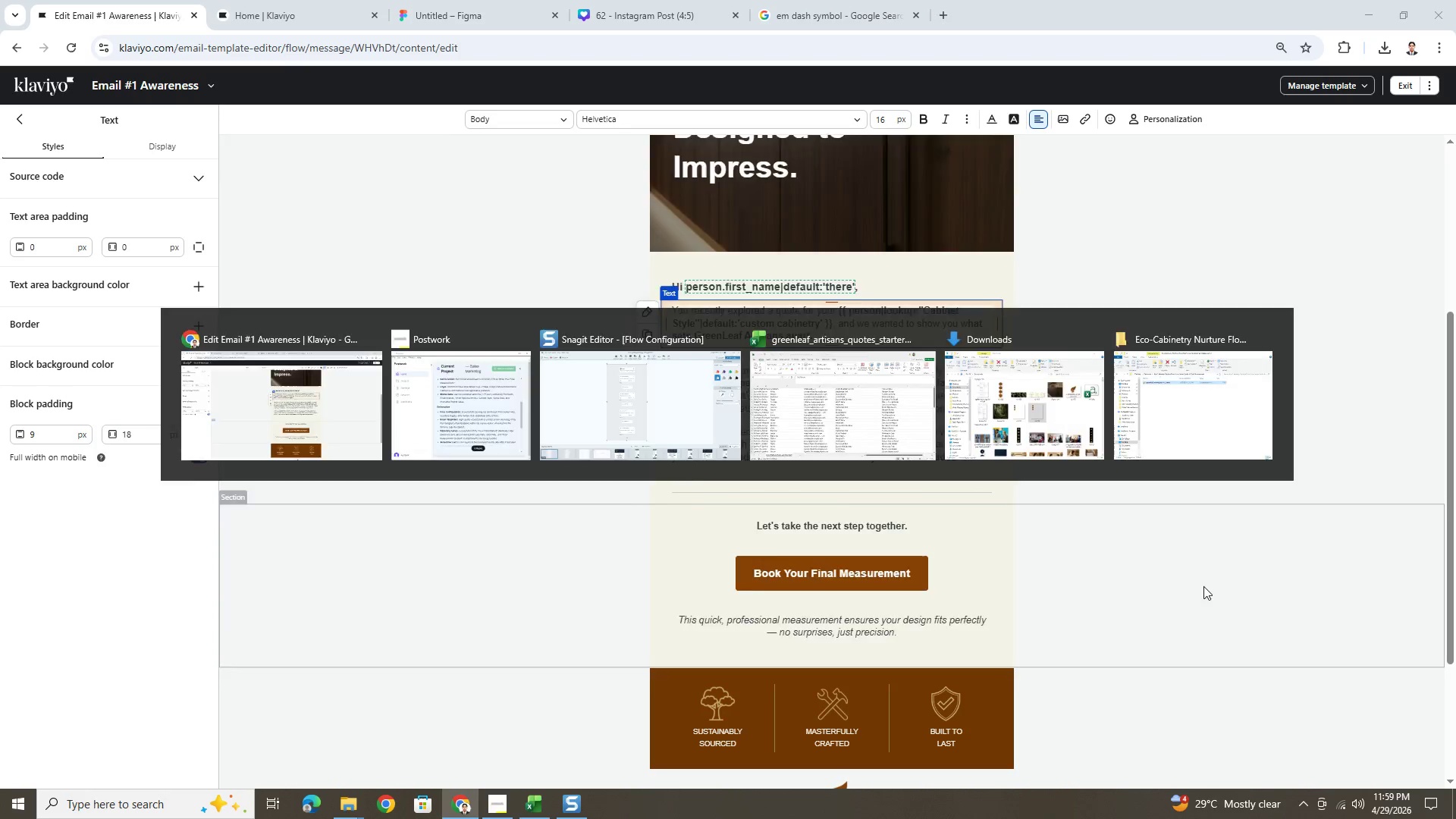 
key(Alt+Tab)